 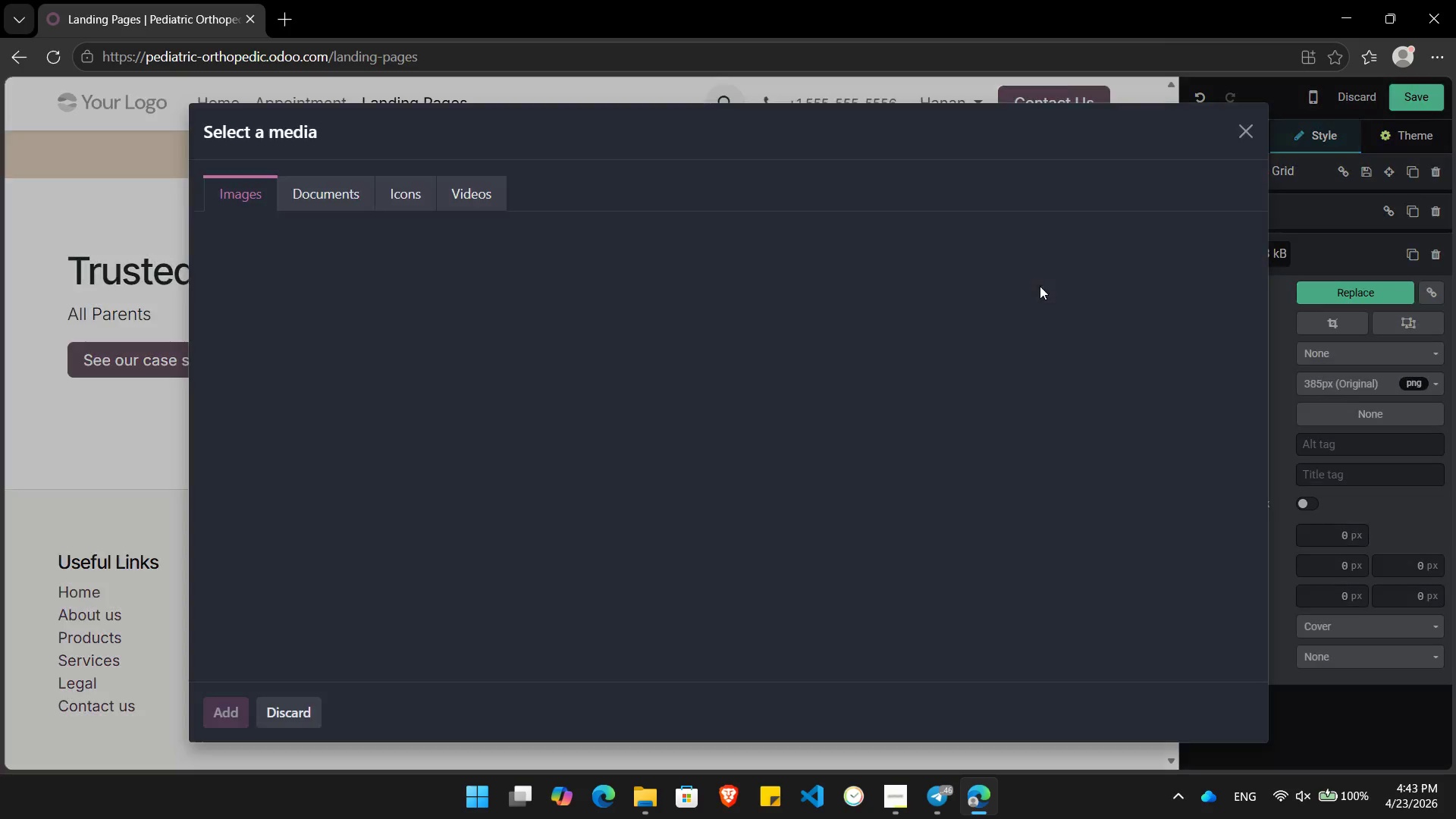 
type(person)
 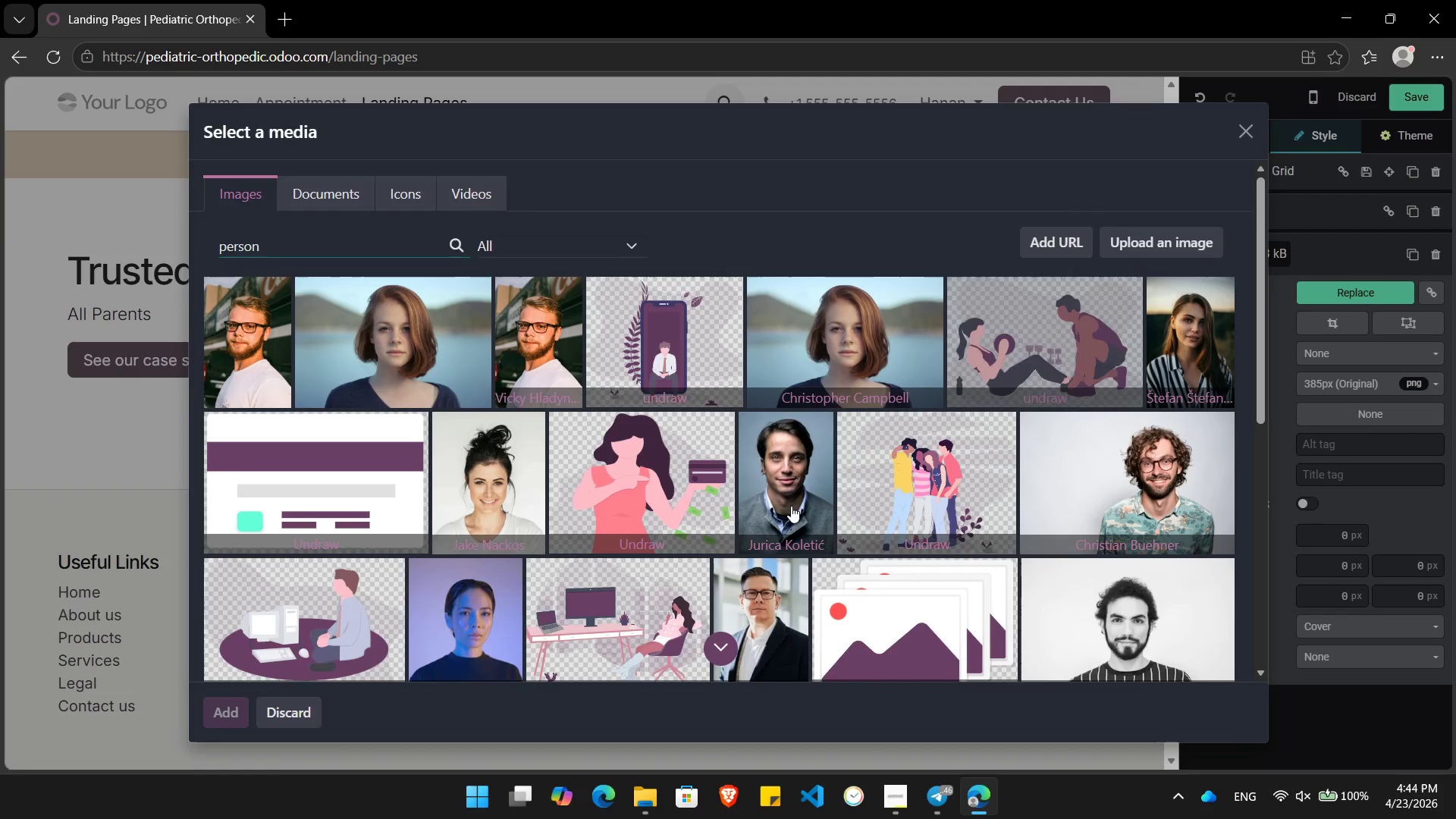 
wait(5.17)
 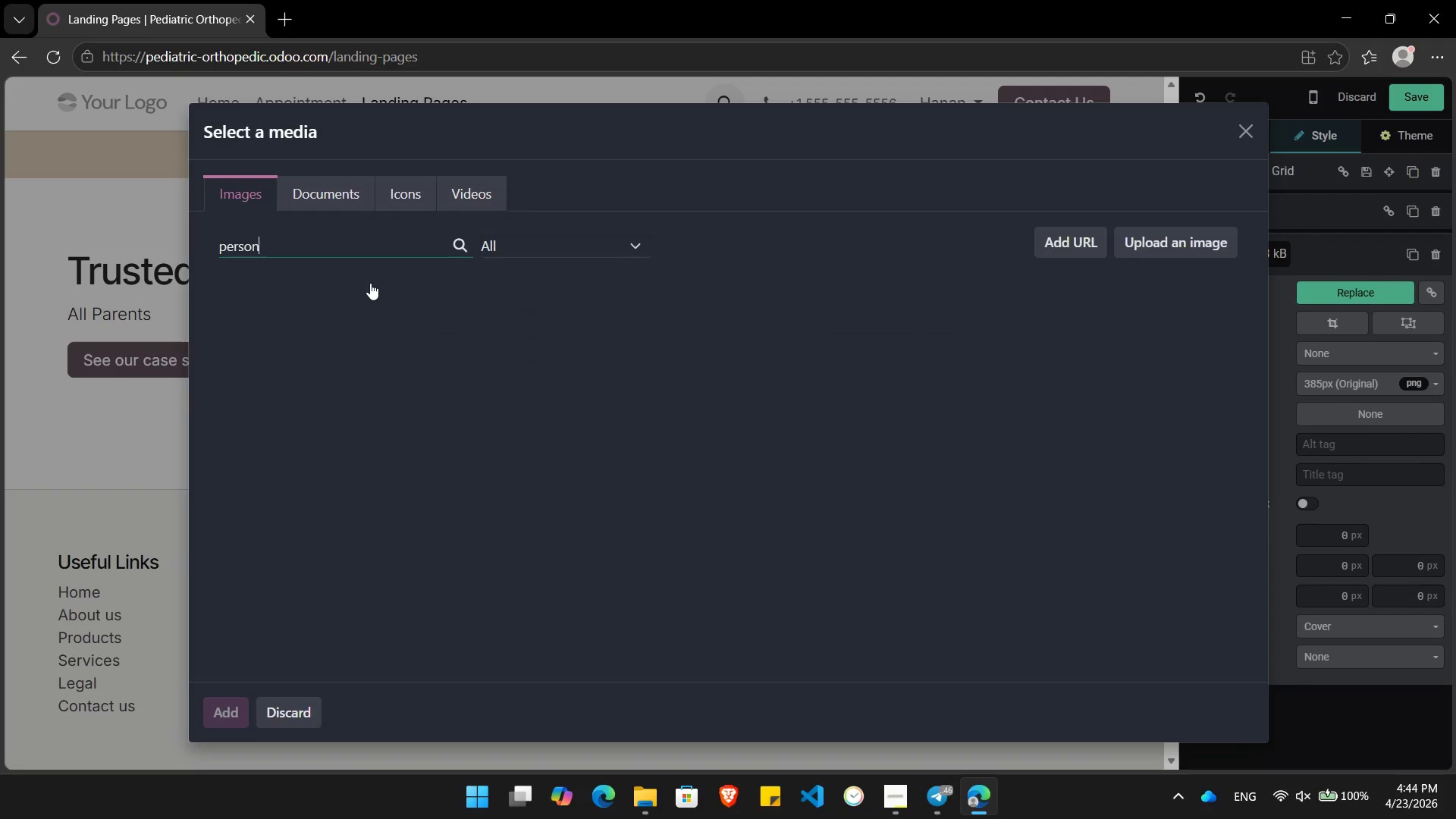 
left_click([489, 483])
 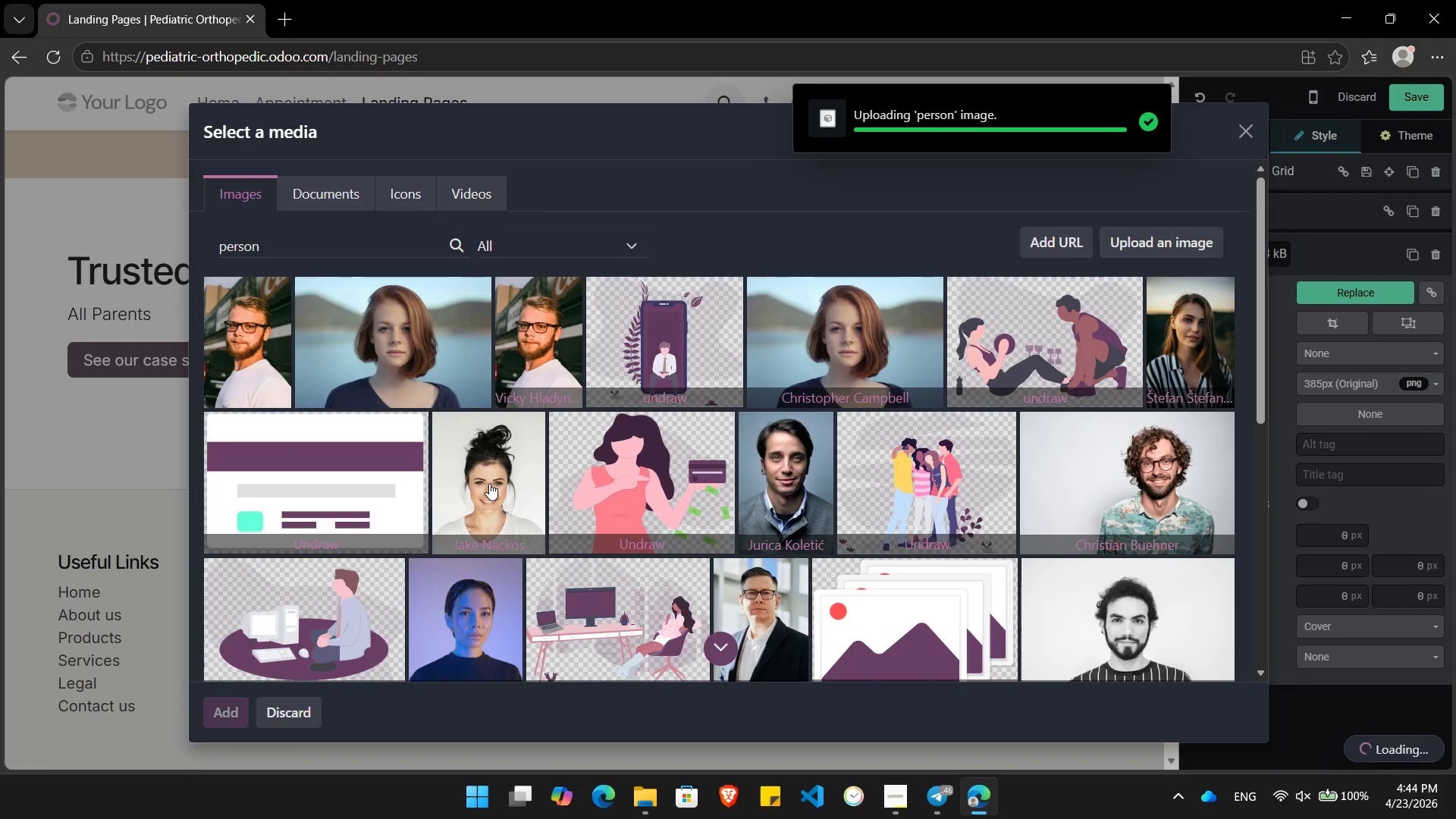 
key(Alt+AltLeft)
 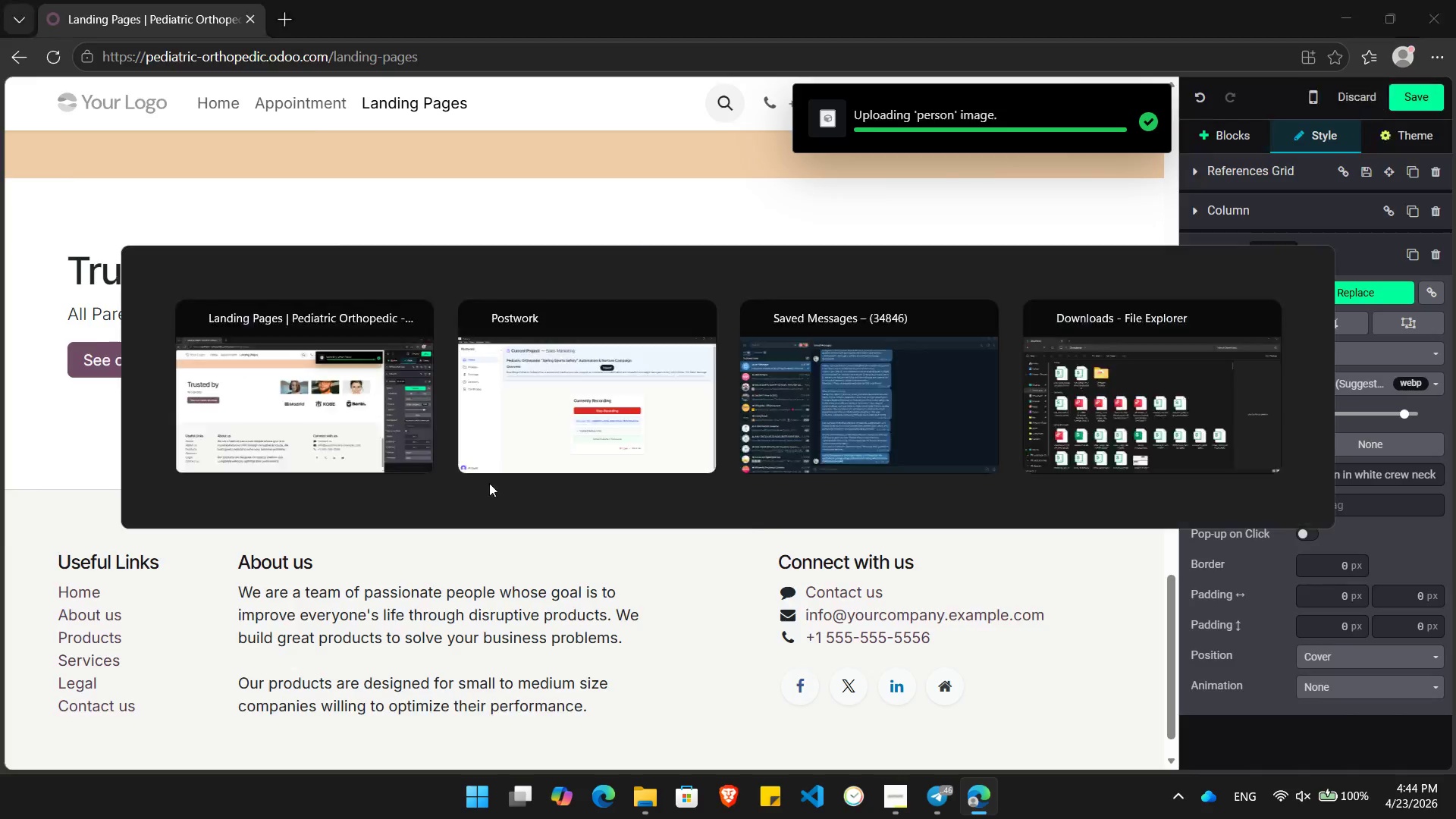 
key(Alt+Tab)
 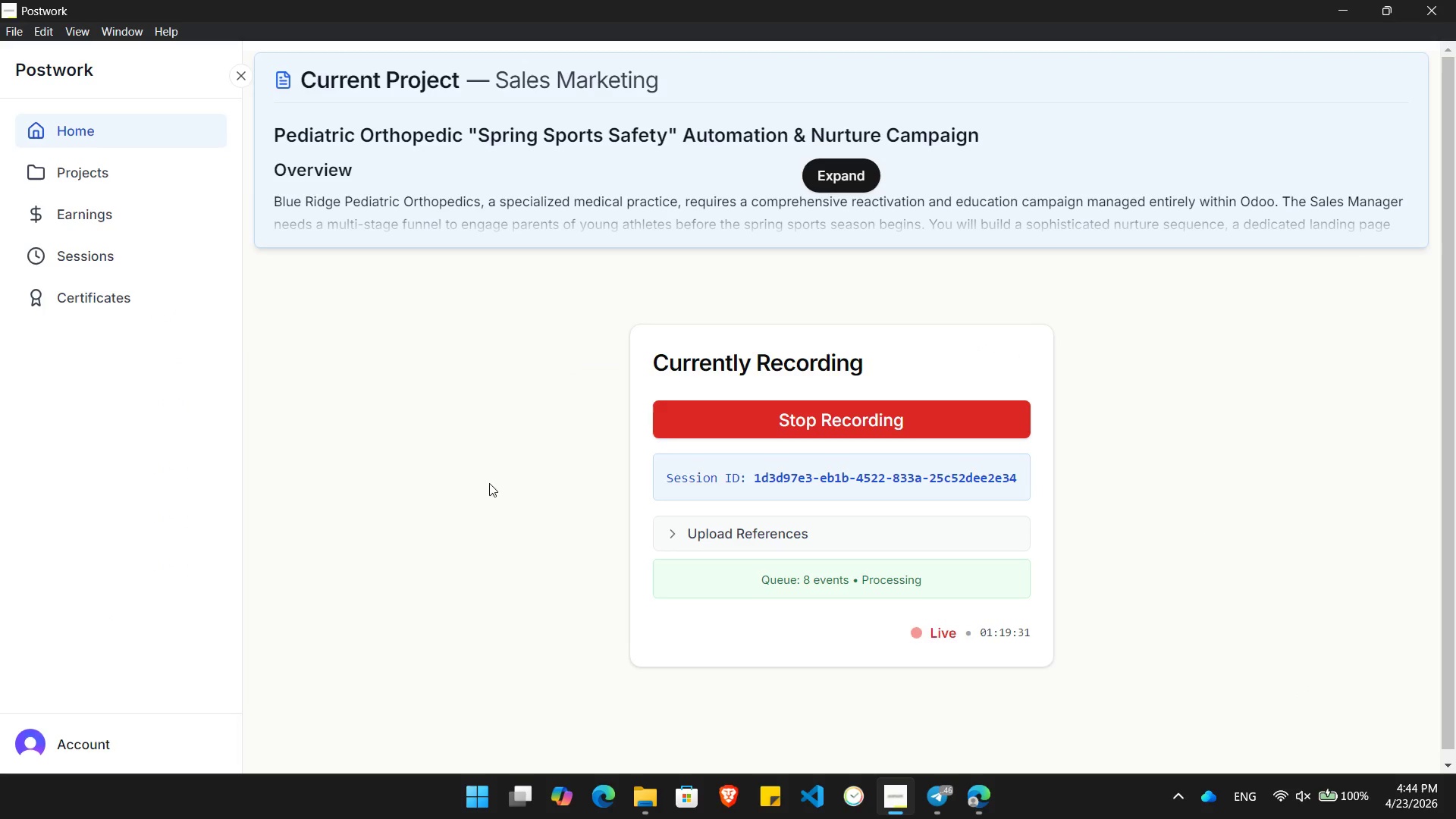 
key(Alt+AltLeft)
 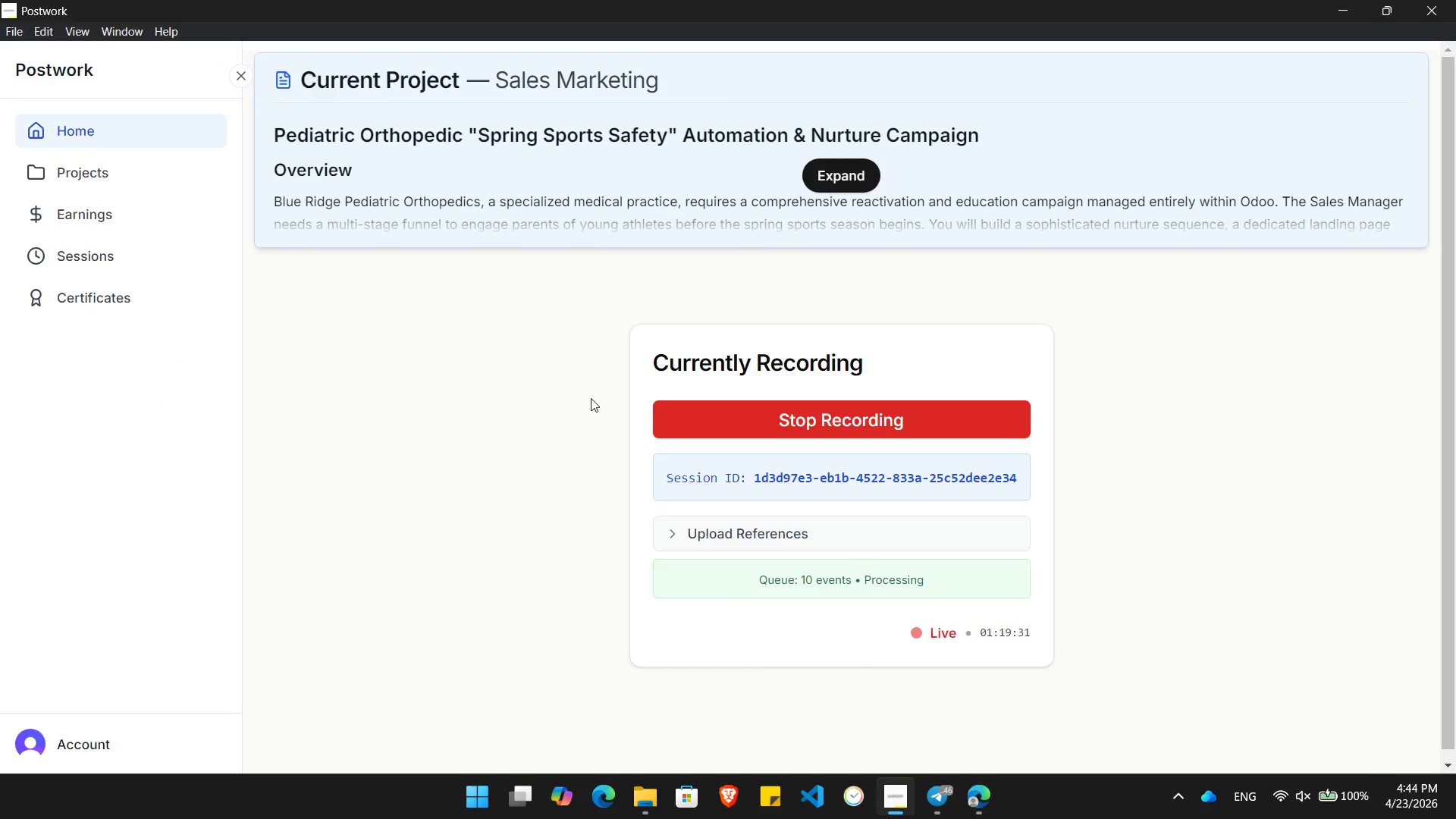 
key(Alt+Tab)
 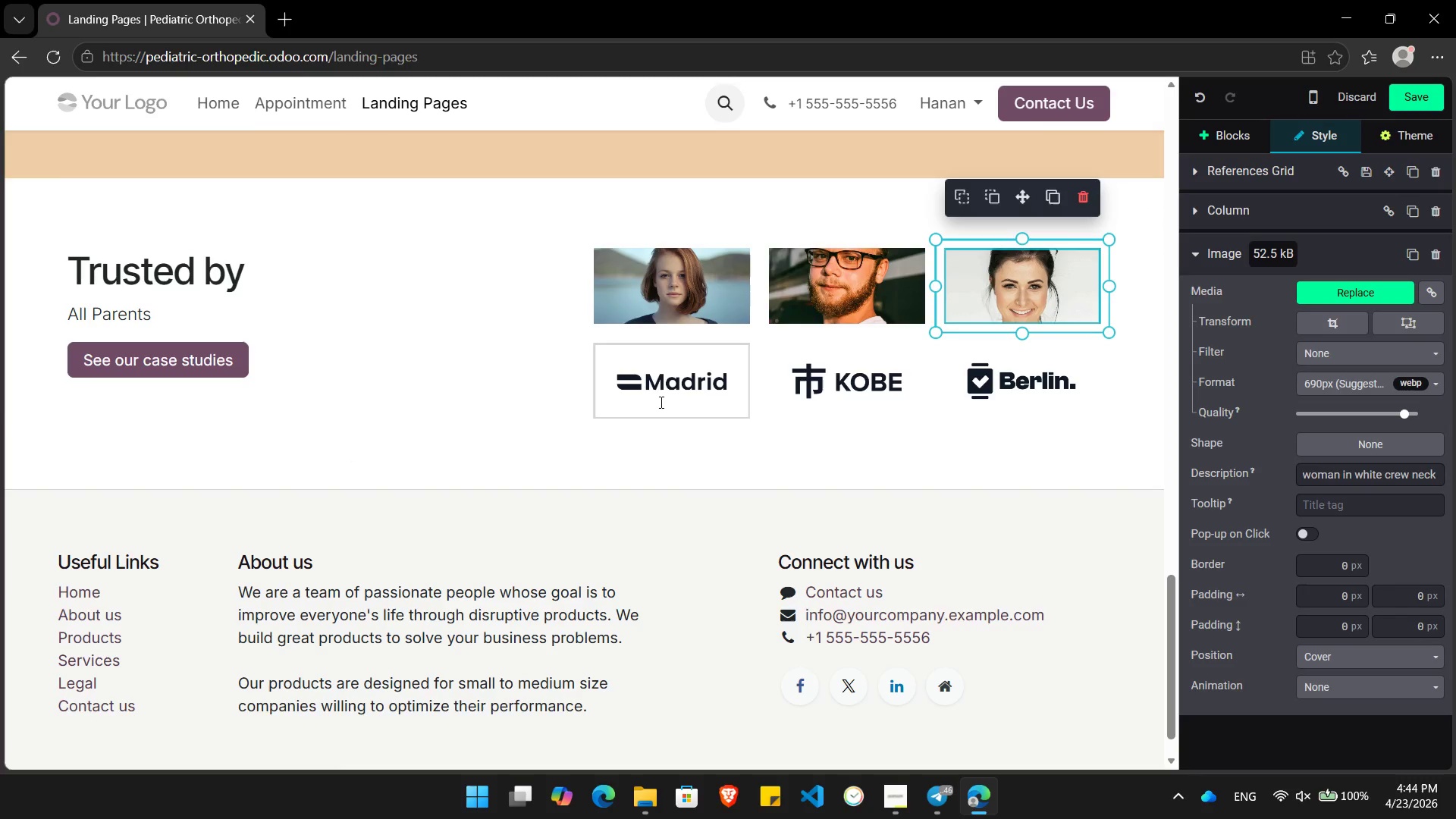 
left_click([656, 403])
 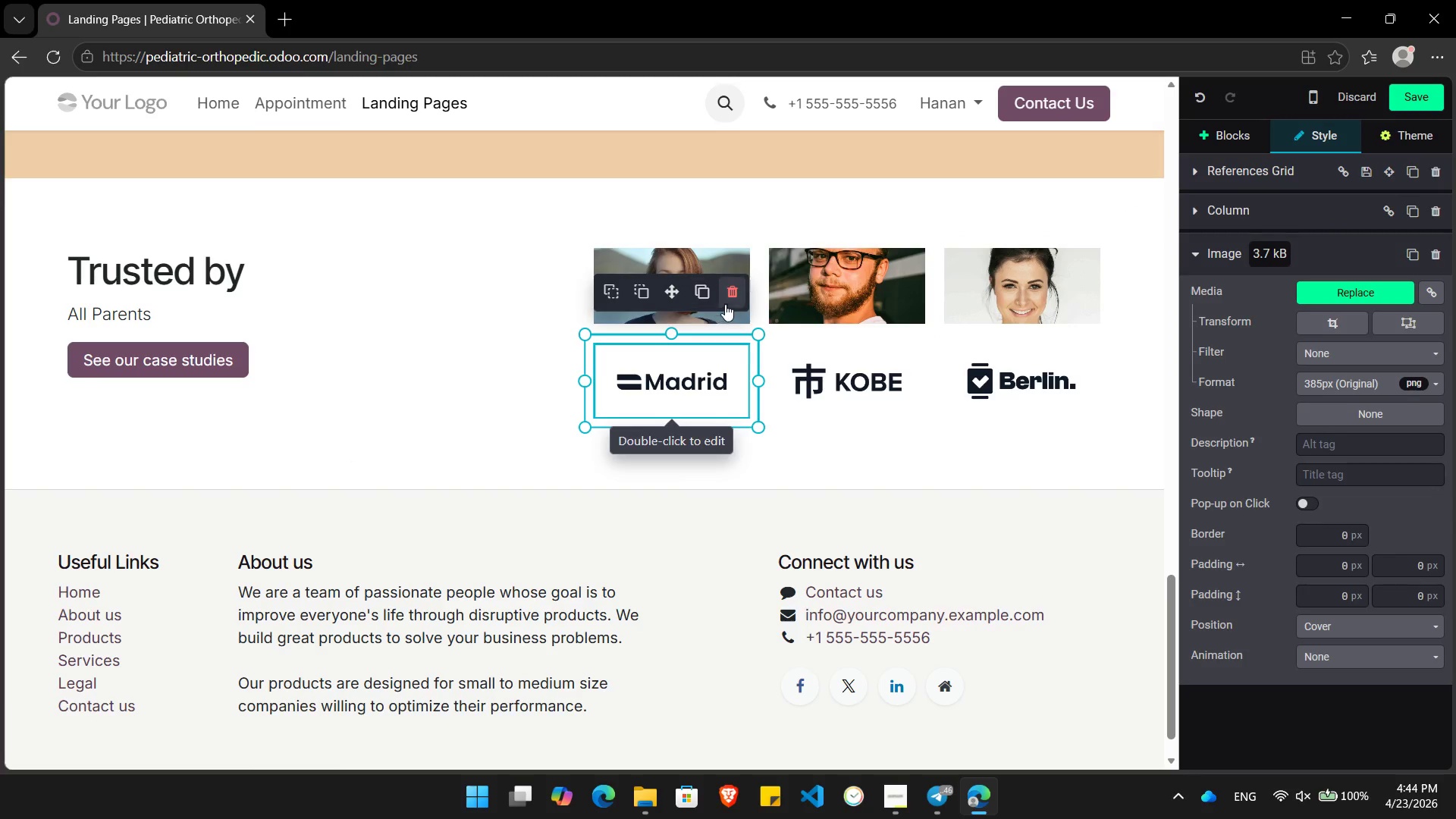 
left_click([740, 300])
 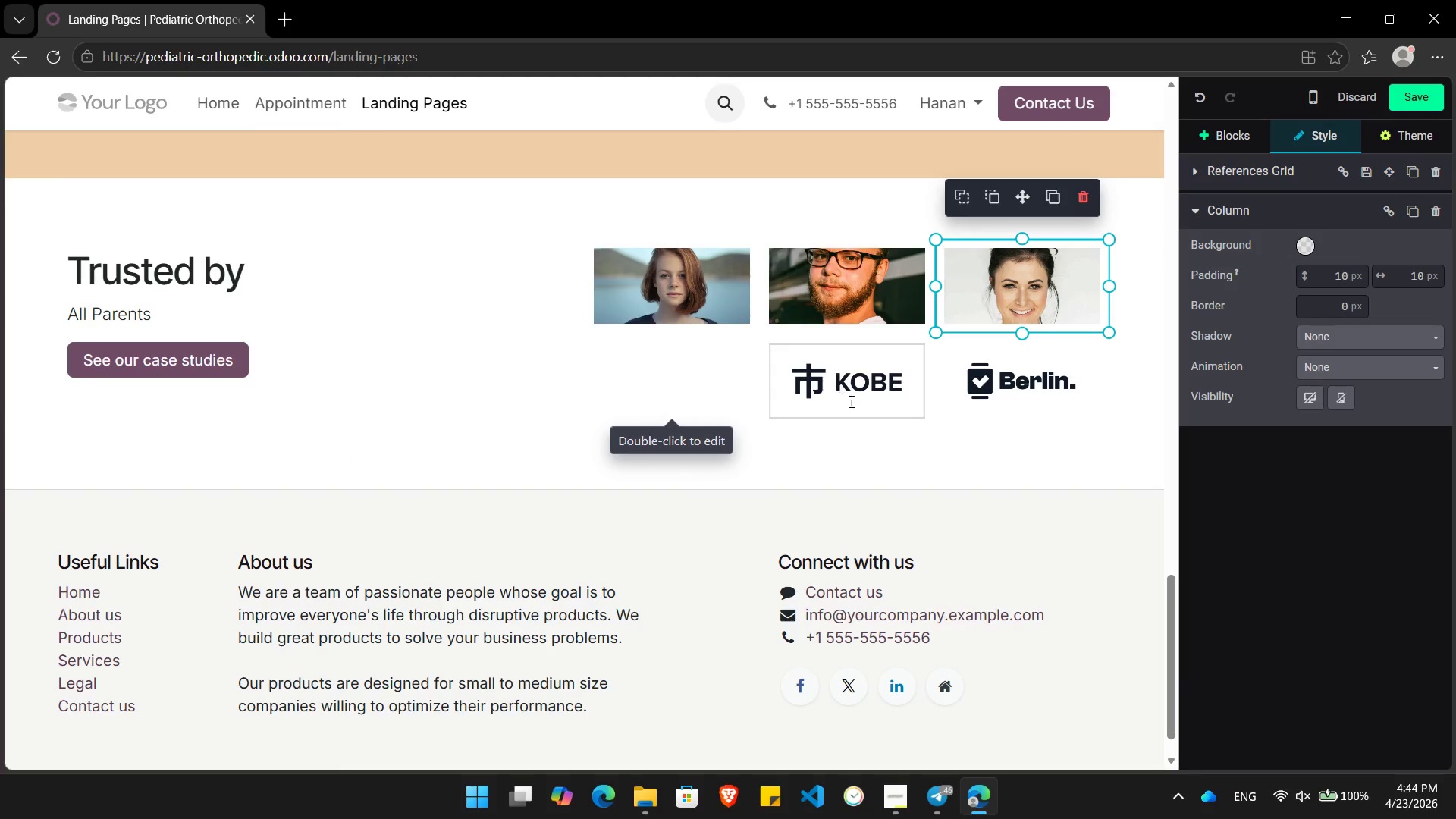 
left_click([855, 401])
 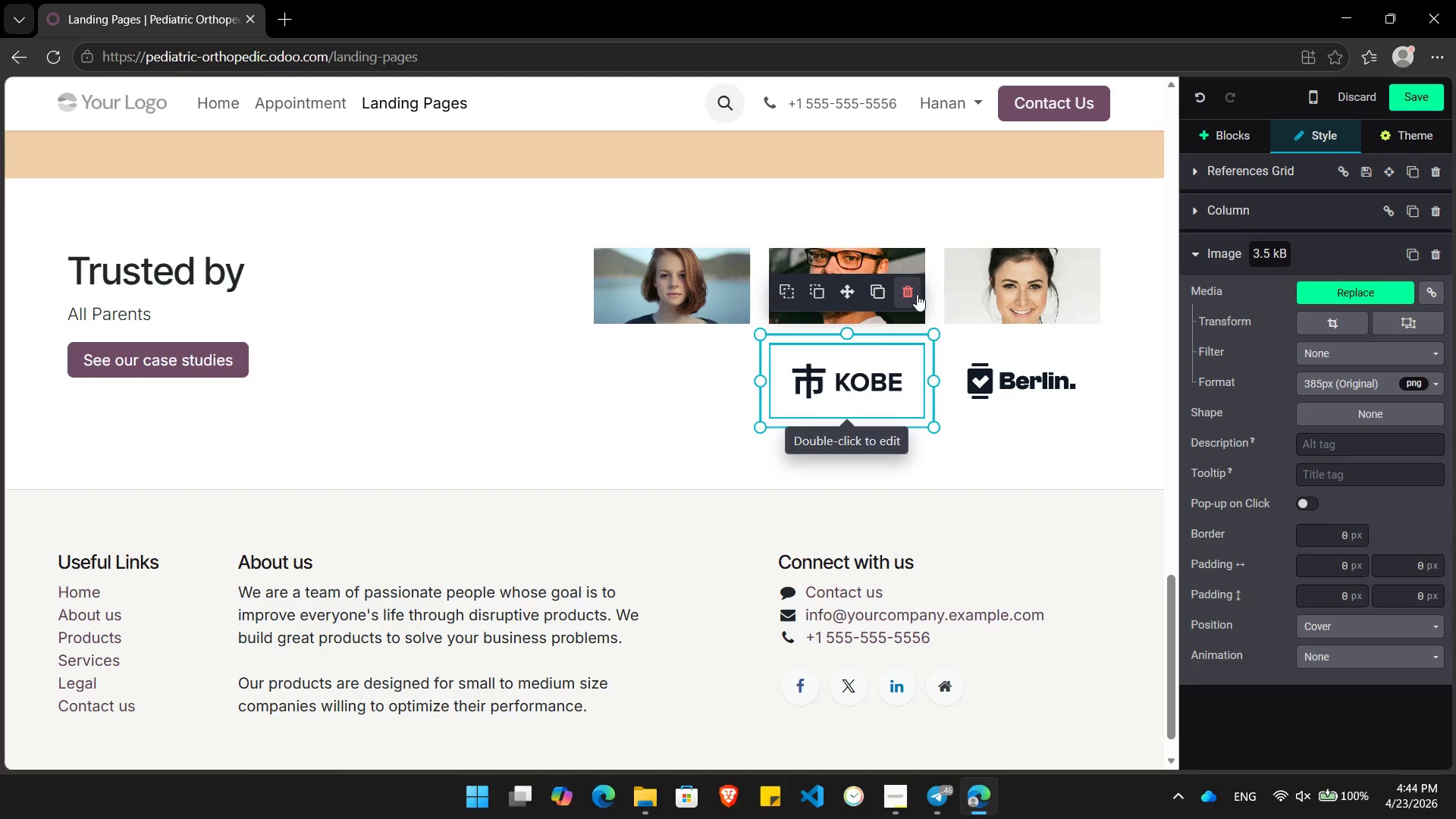 
left_click([913, 291])
 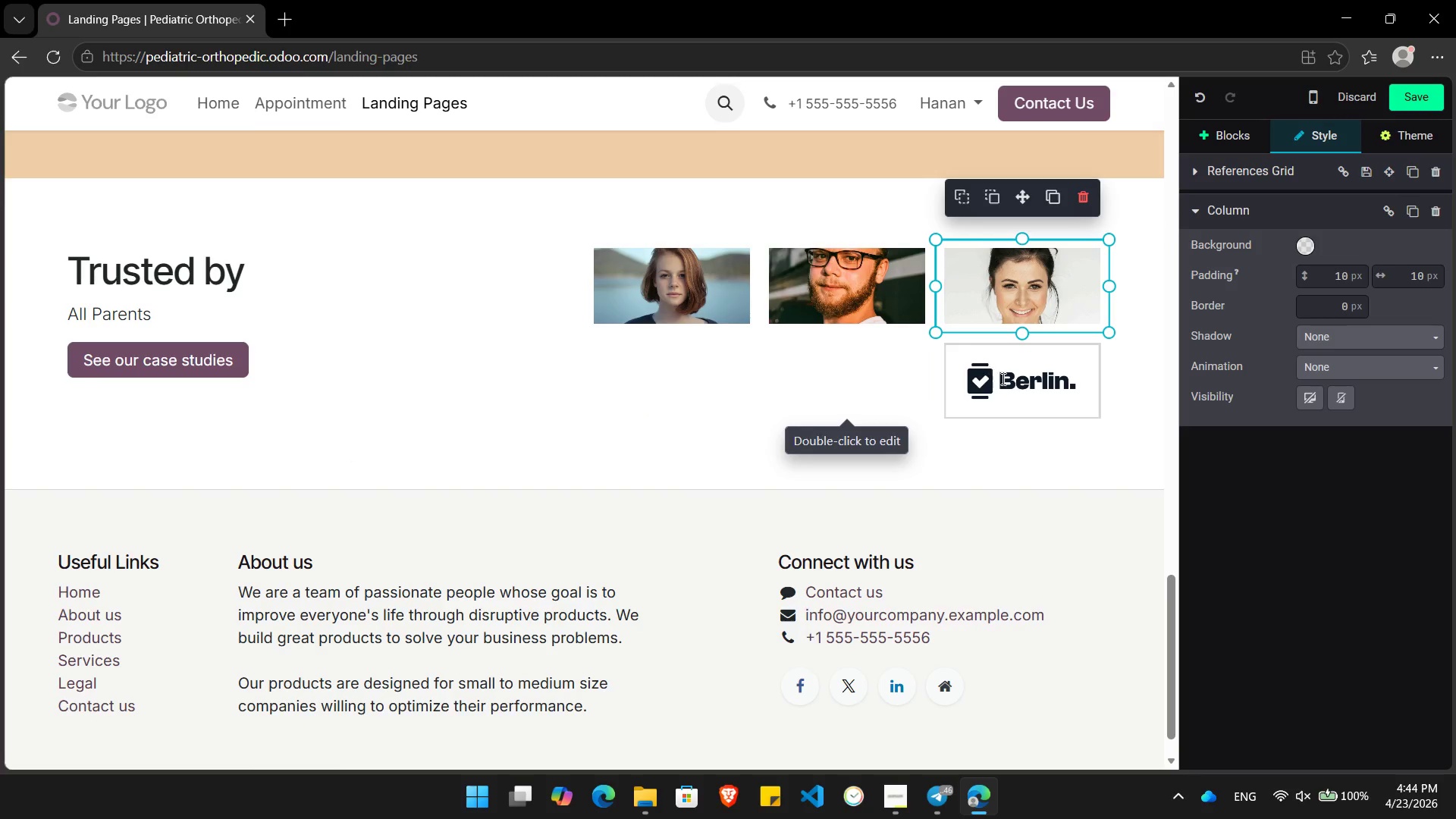 
left_click([1004, 380])
 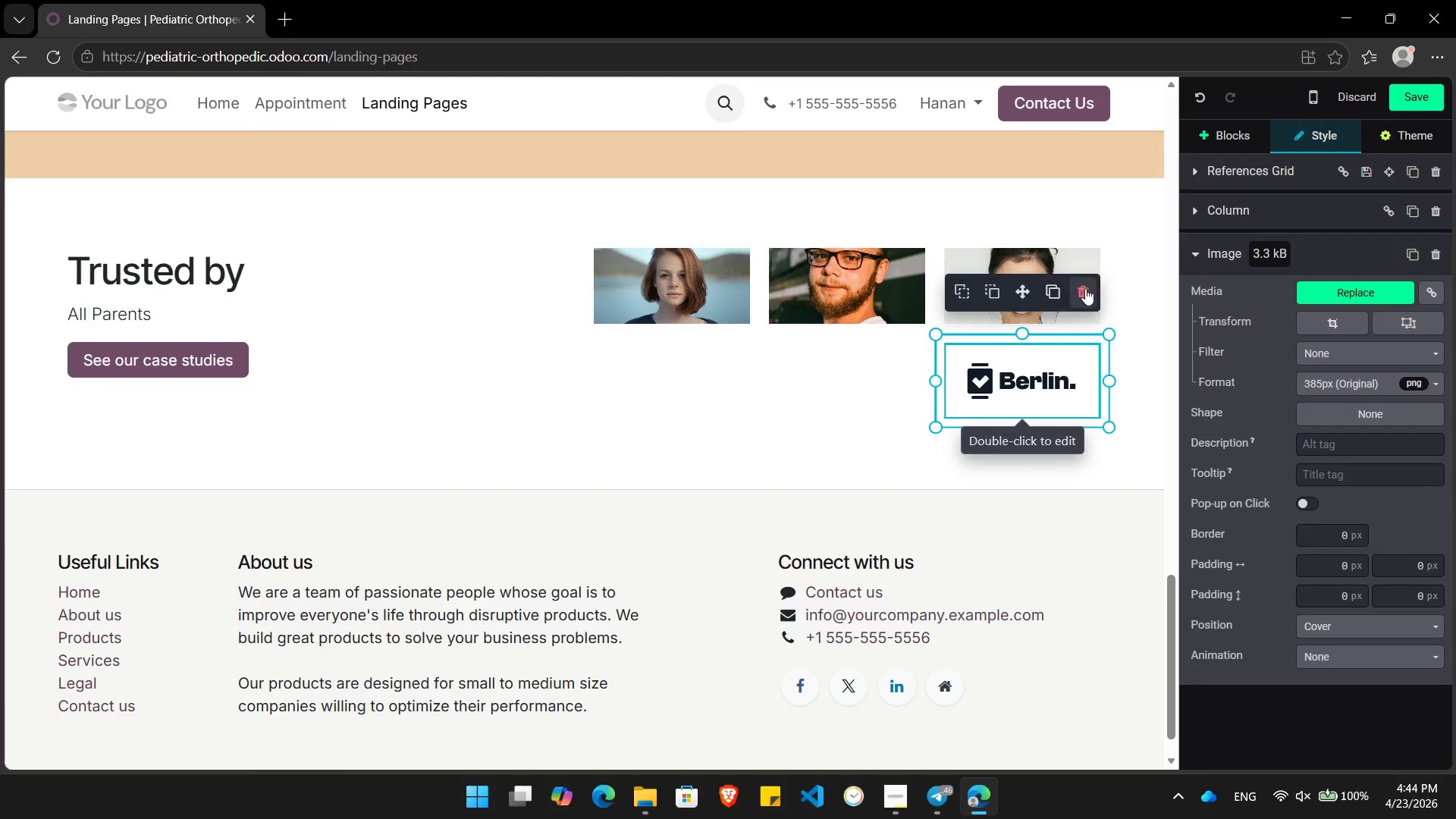 
left_click([1086, 291])
 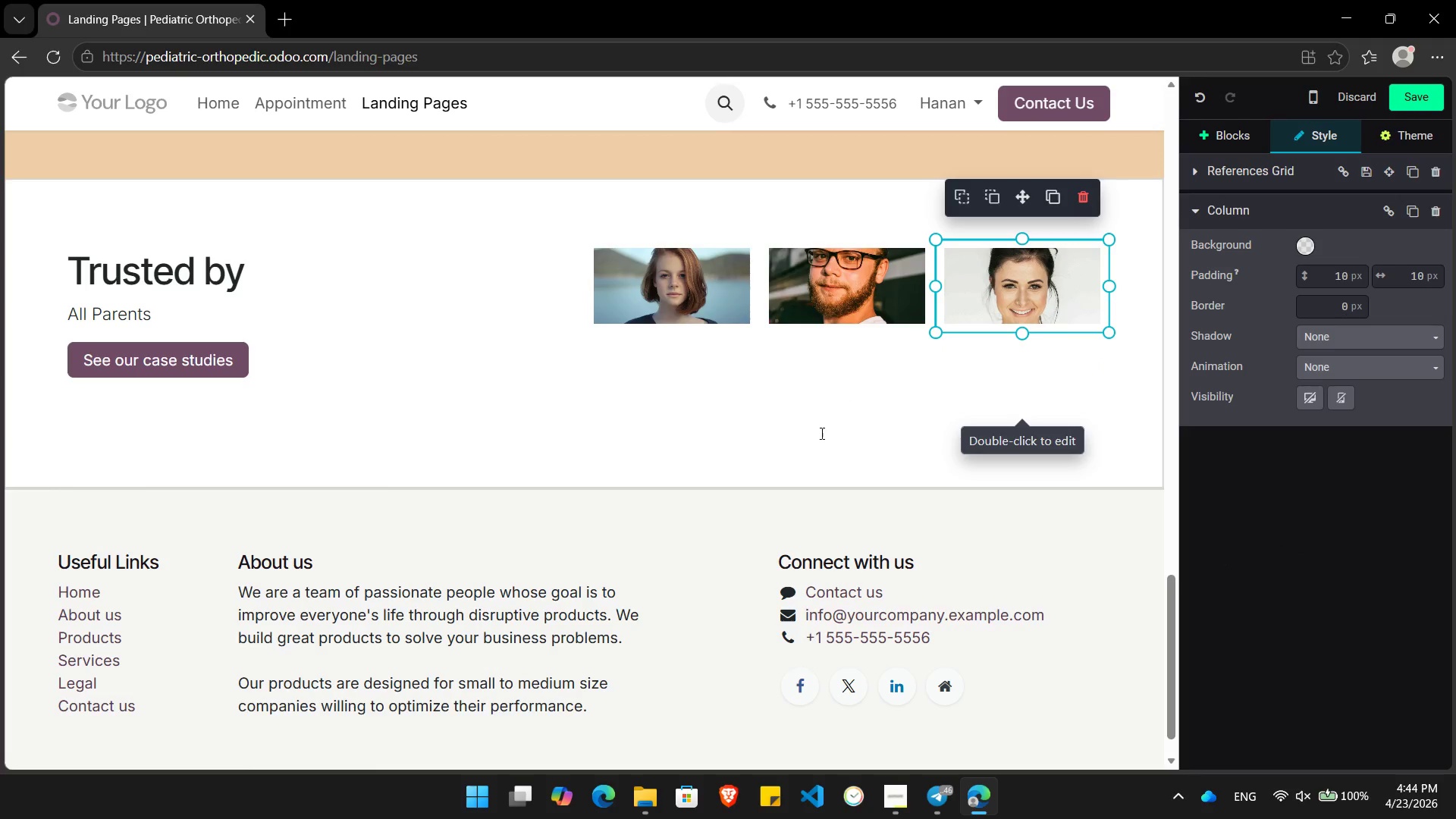 
left_click([817, 439])
 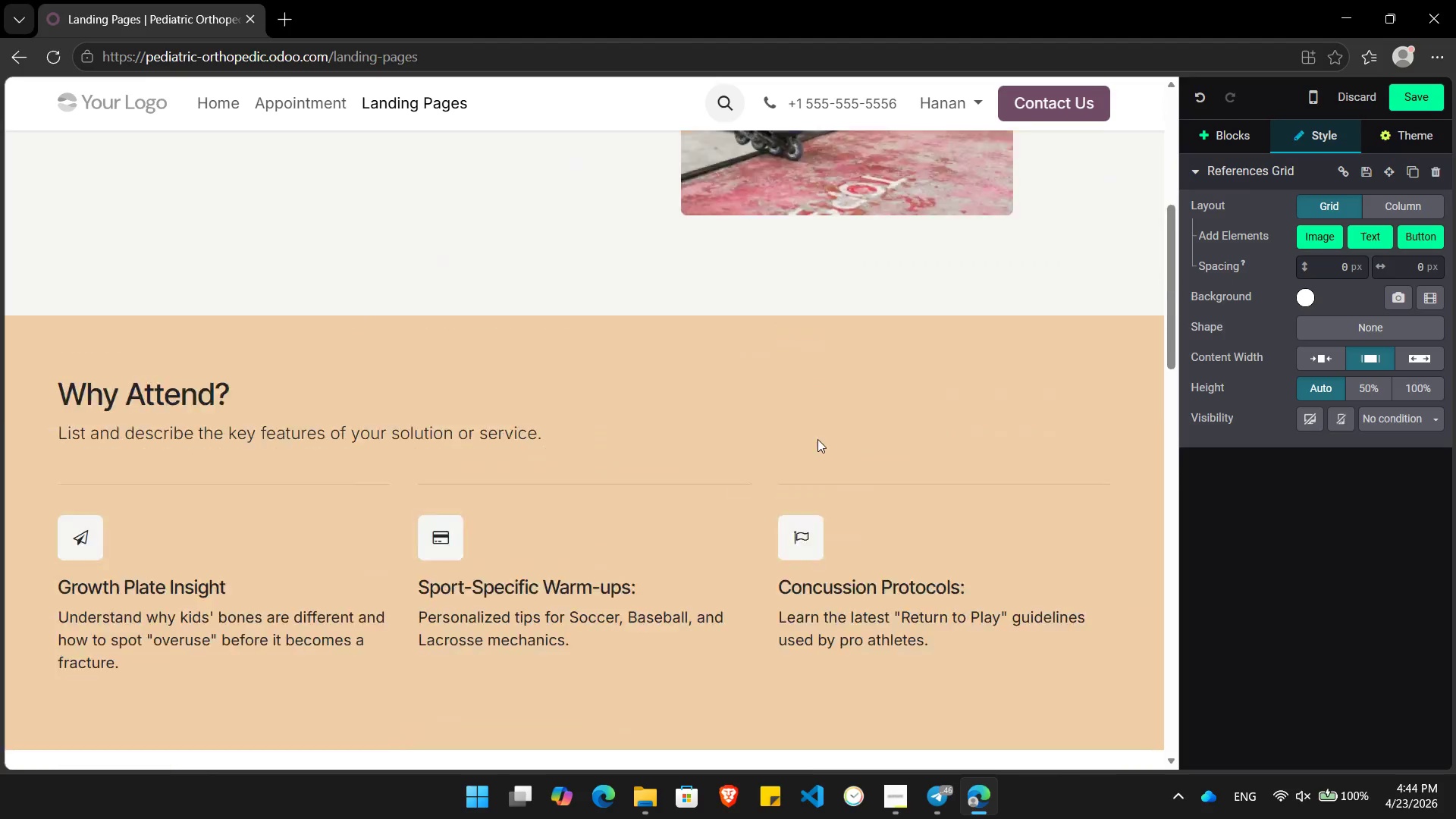 
wait(7.2)
 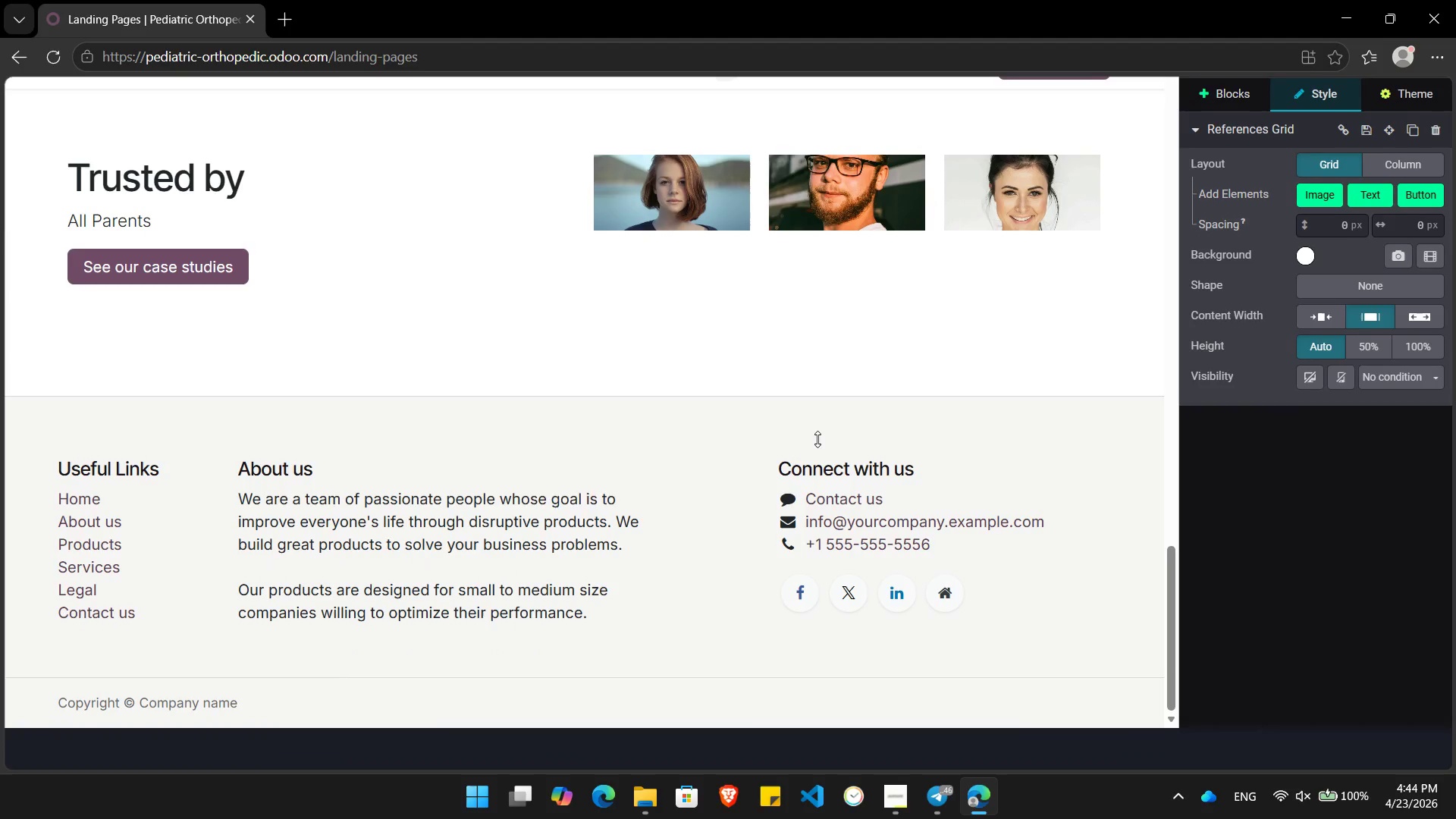 
key(Alt+Tab)